 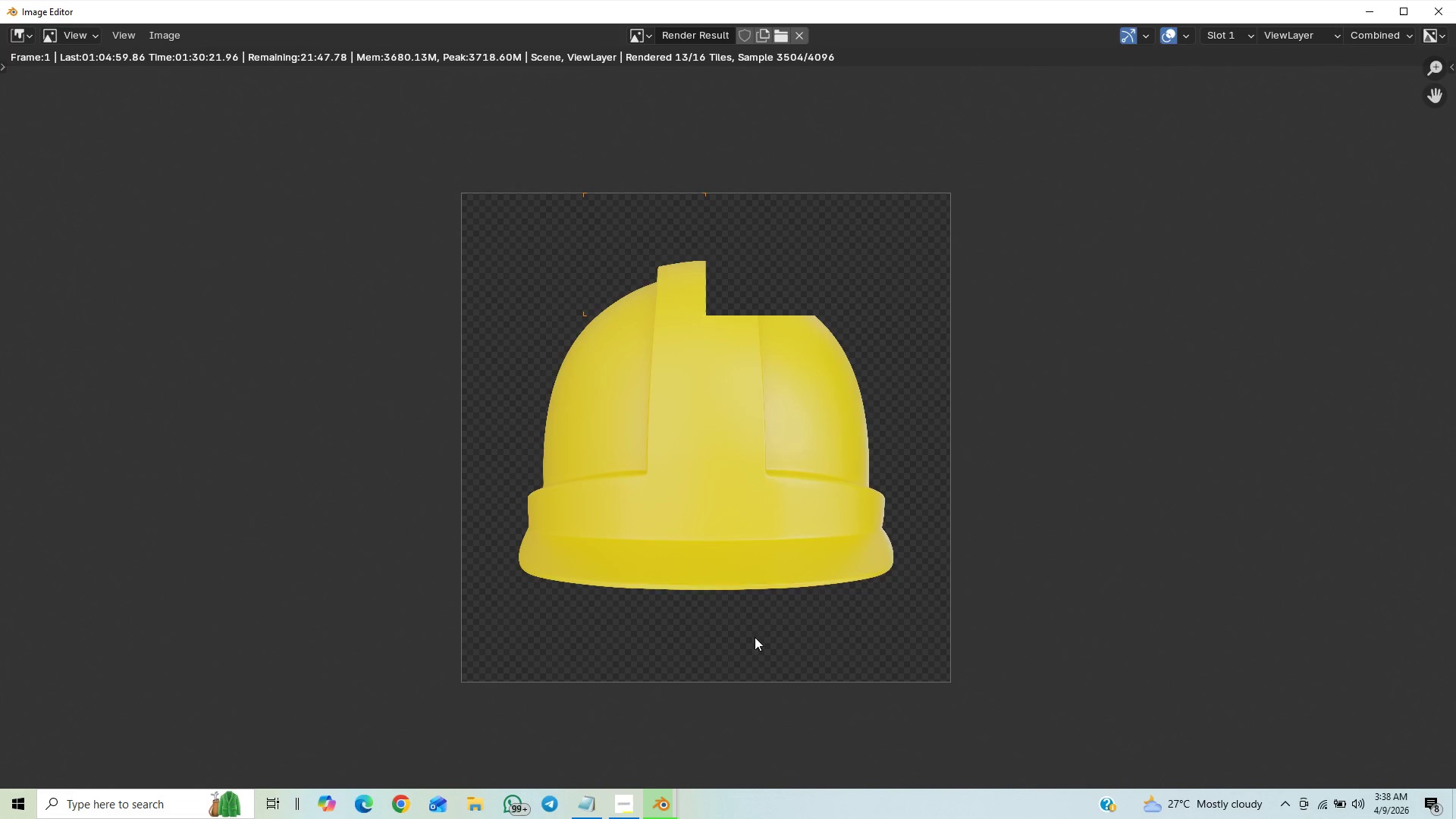 
scroll: coordinate [755, 637], scroll_direction: up, amount: 5.0
 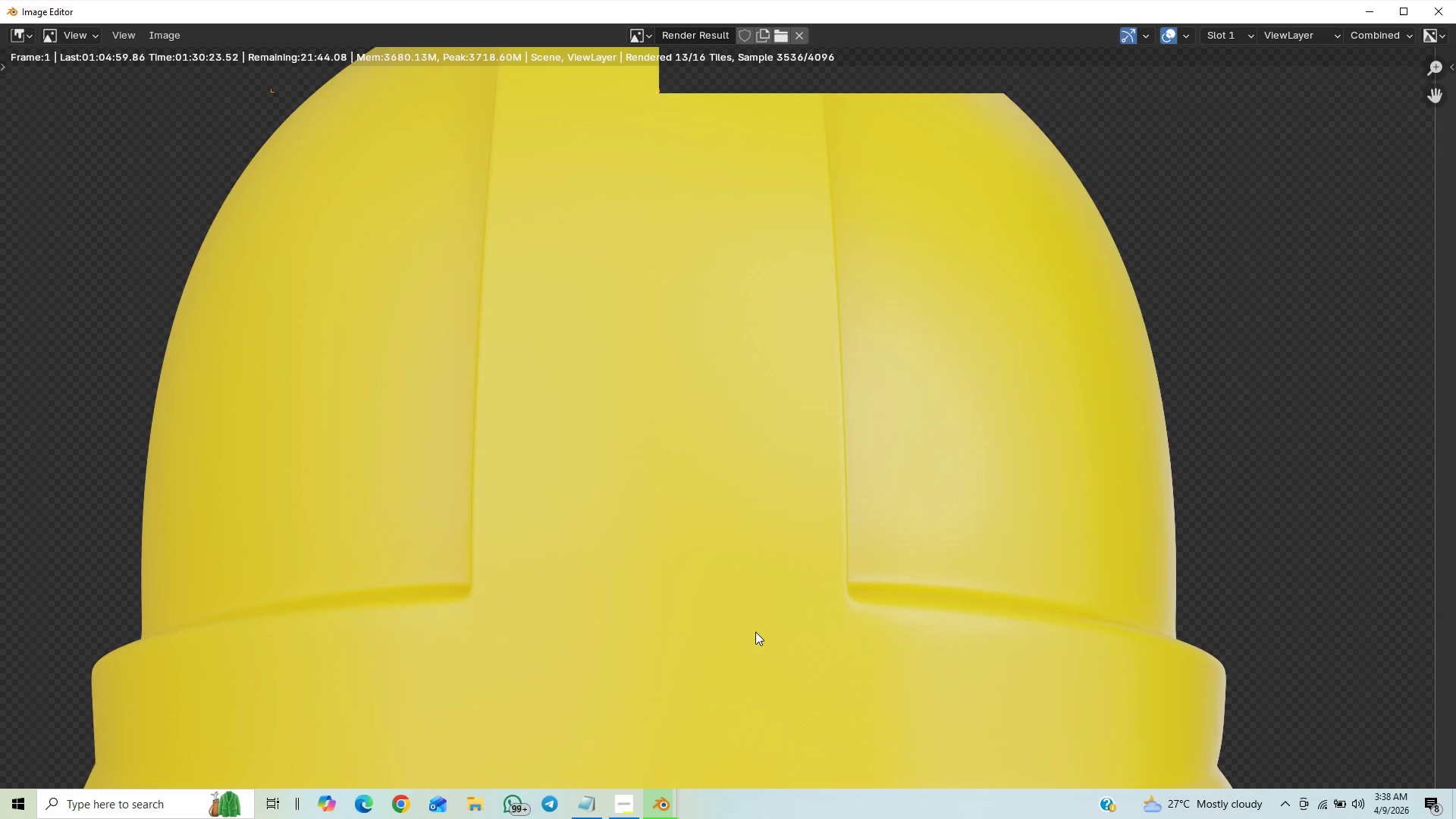 
scroll: coordinate [756, 632], scroll_direction: down, amount: 14.0
 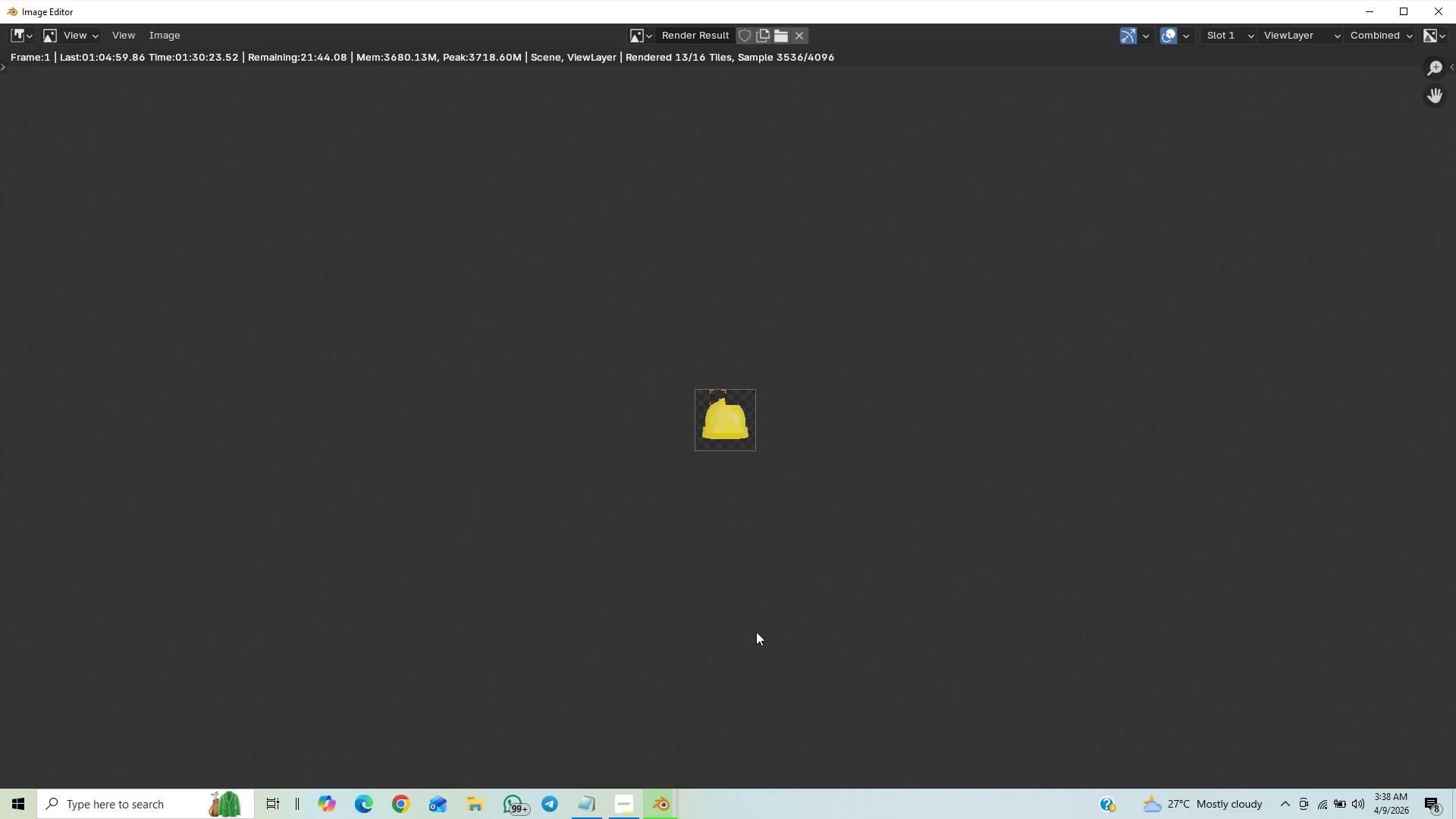 
scroll: coordinate [742, 606], scroll_direction: up, amount: 9.0
 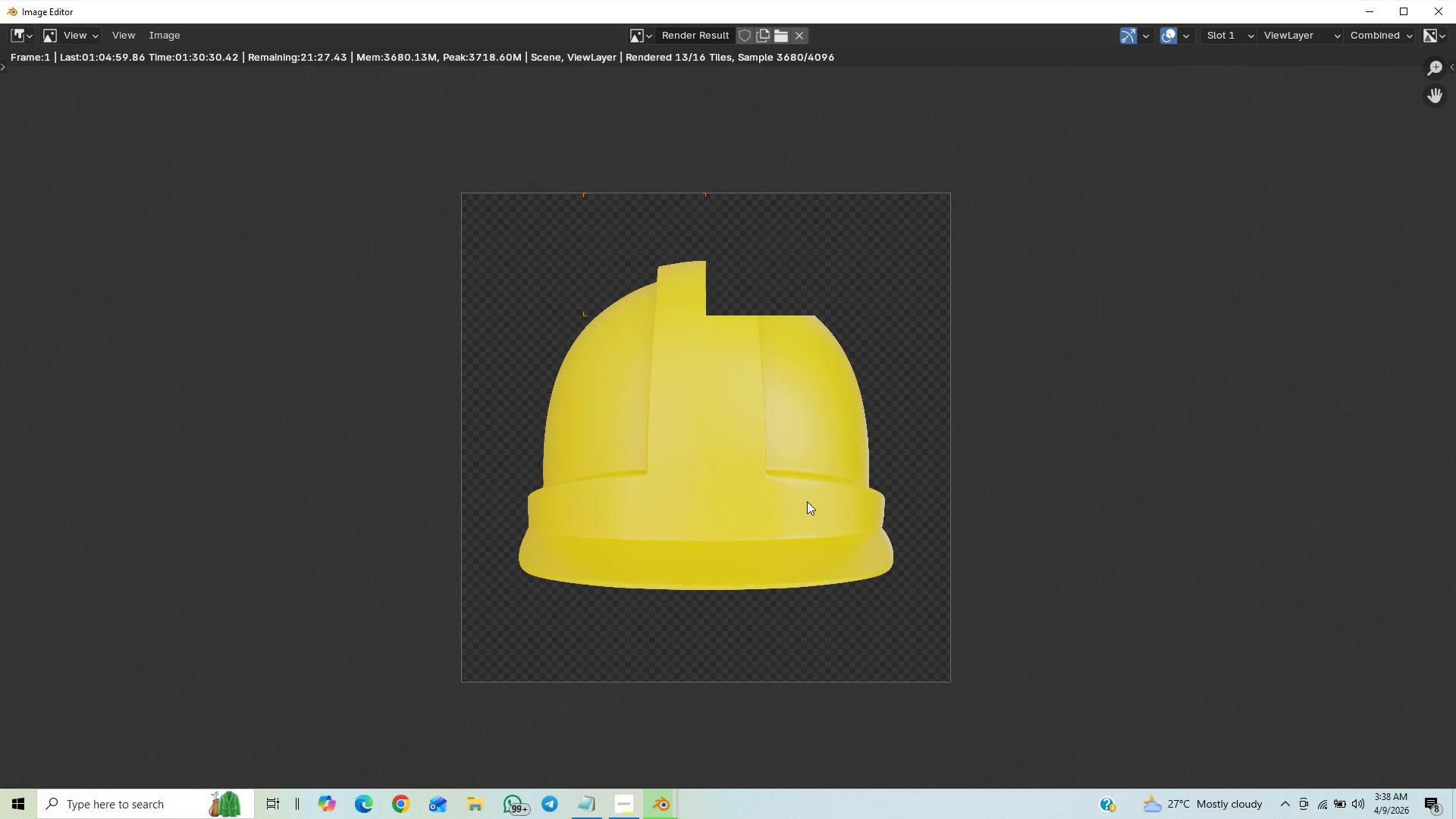 
wait(6.0)
 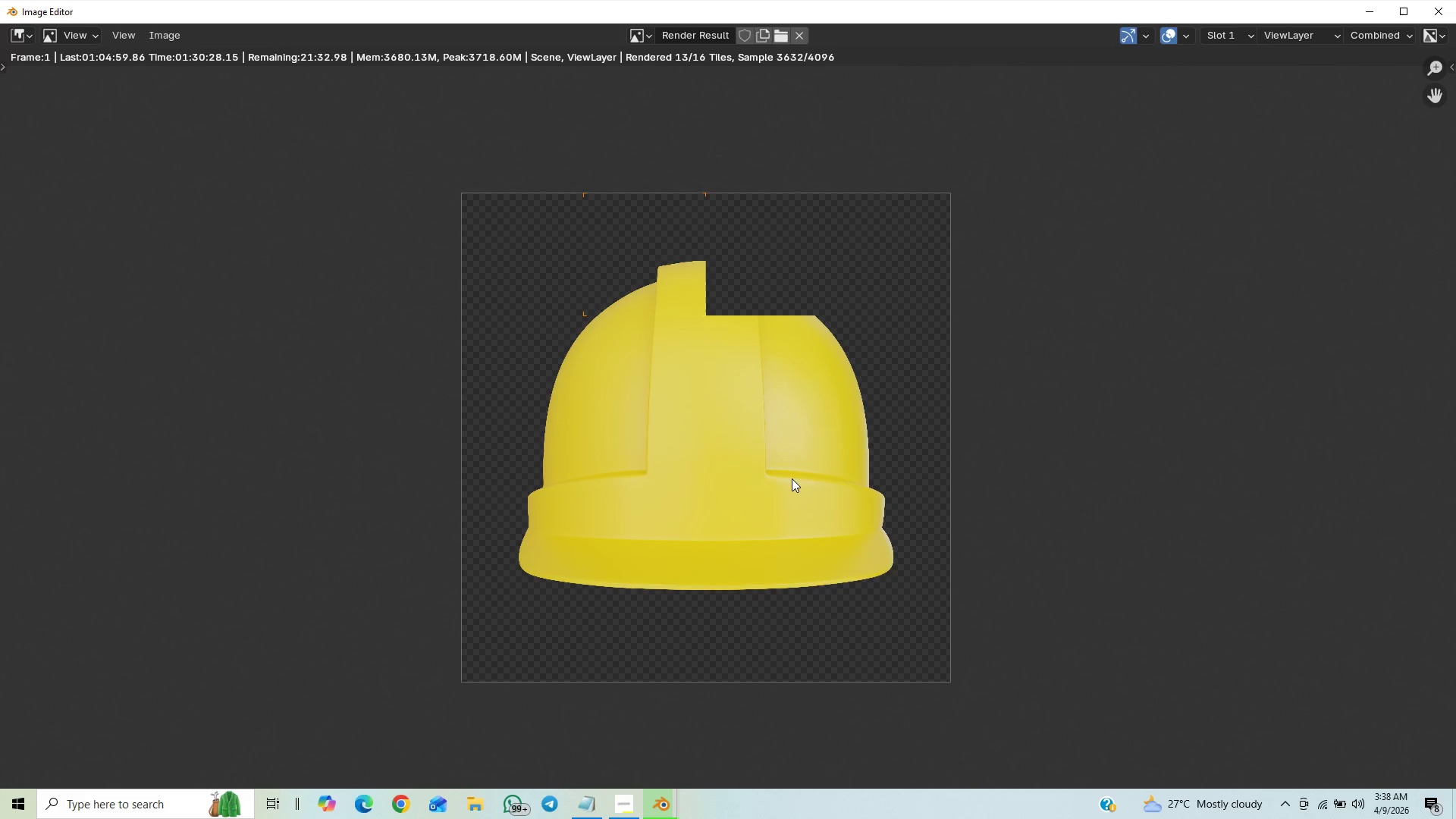 
key(Control+S)
 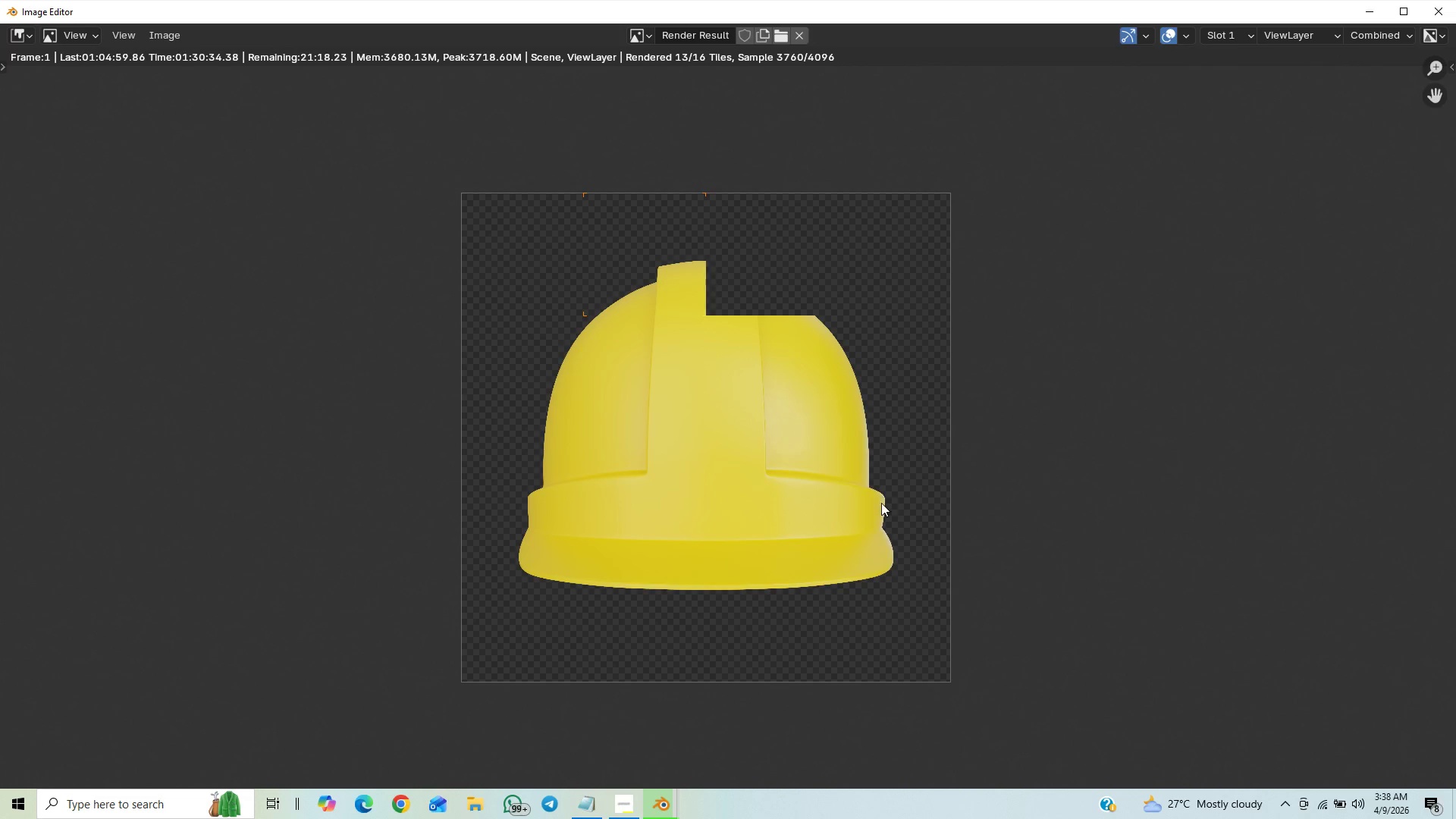 
scroll: coordinate [899, 547], scroll_direction: down, amount: 5.0
 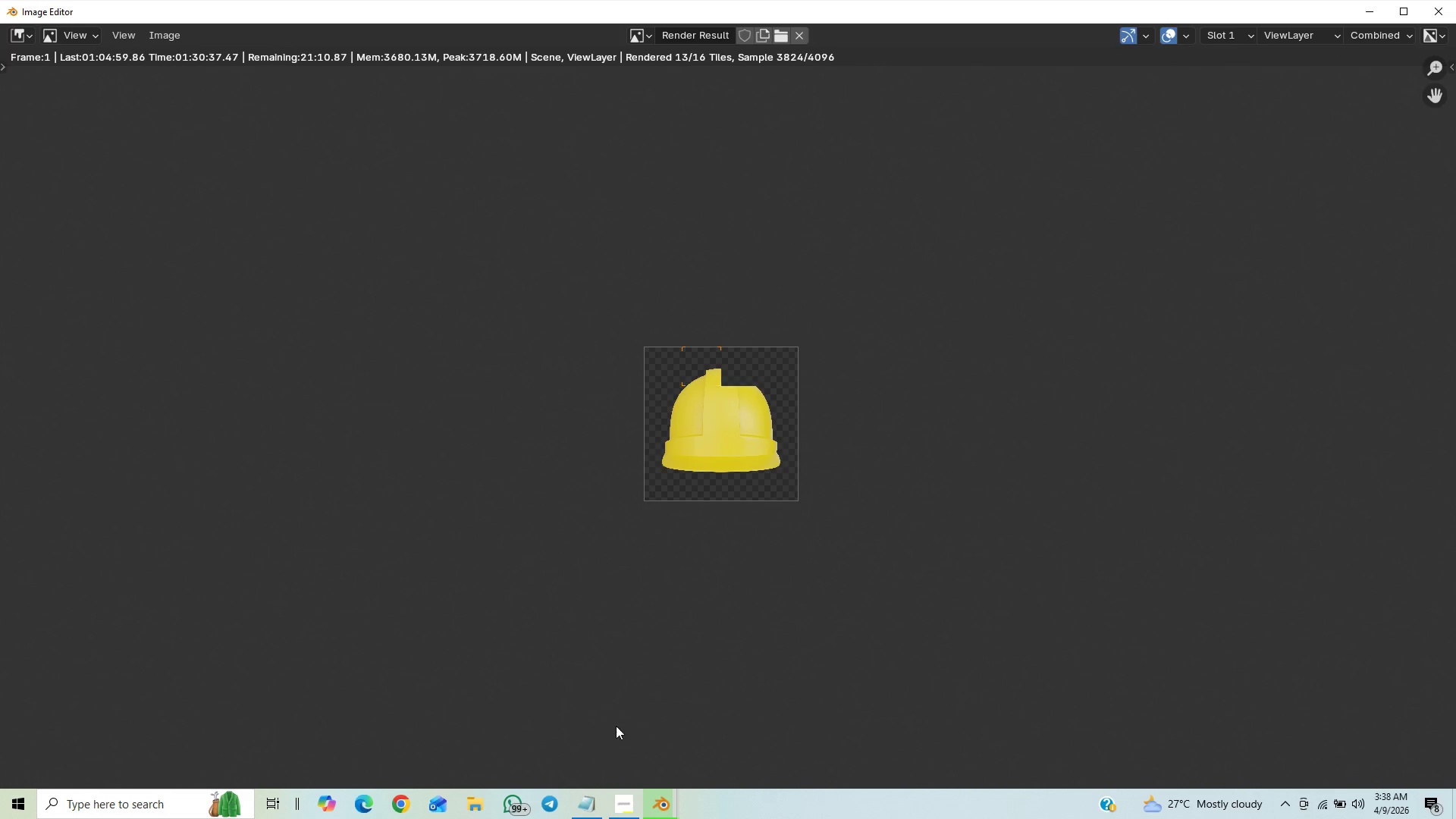 
left_click([624, 806])